 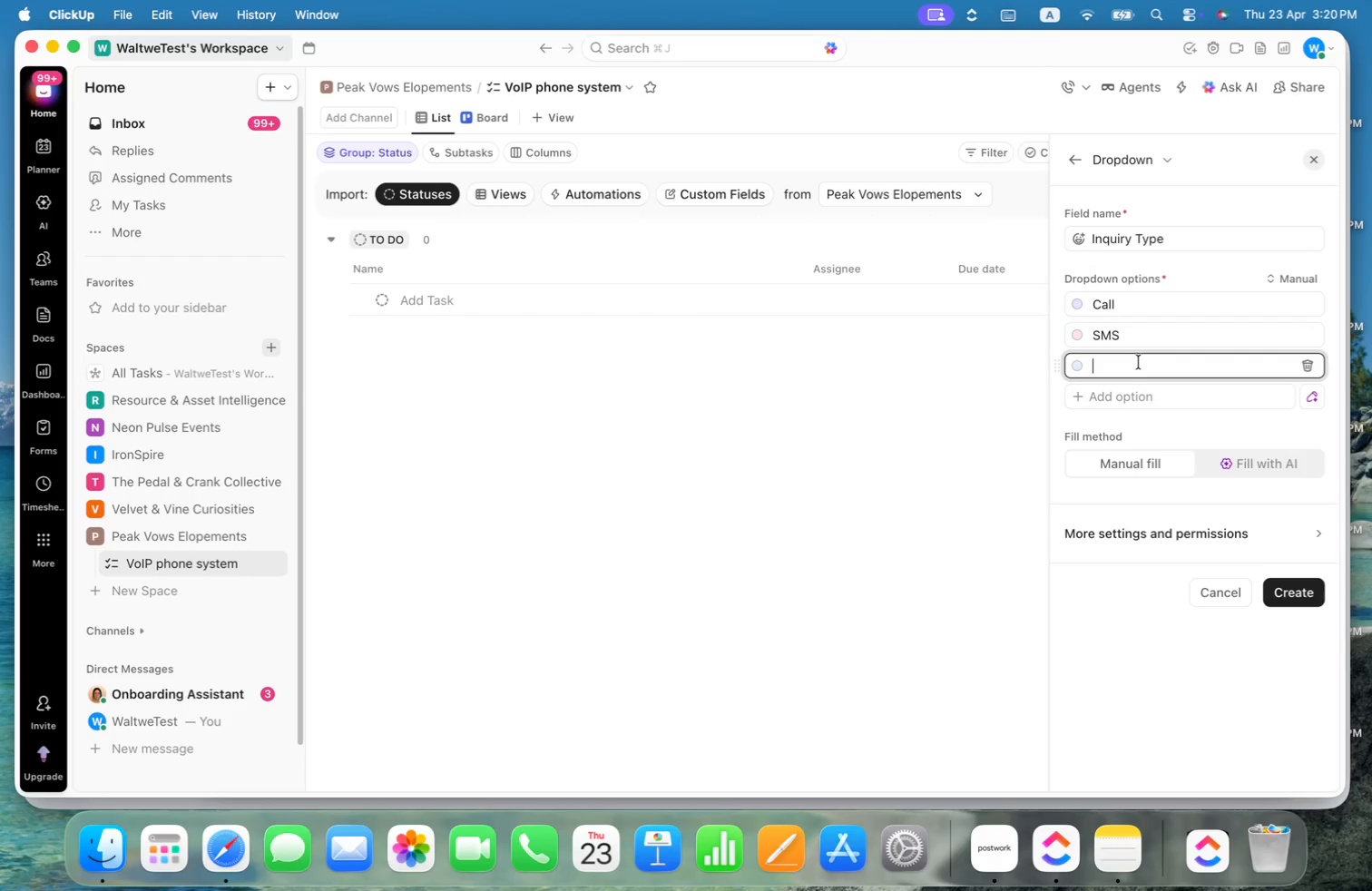 
key(Meta+V)
 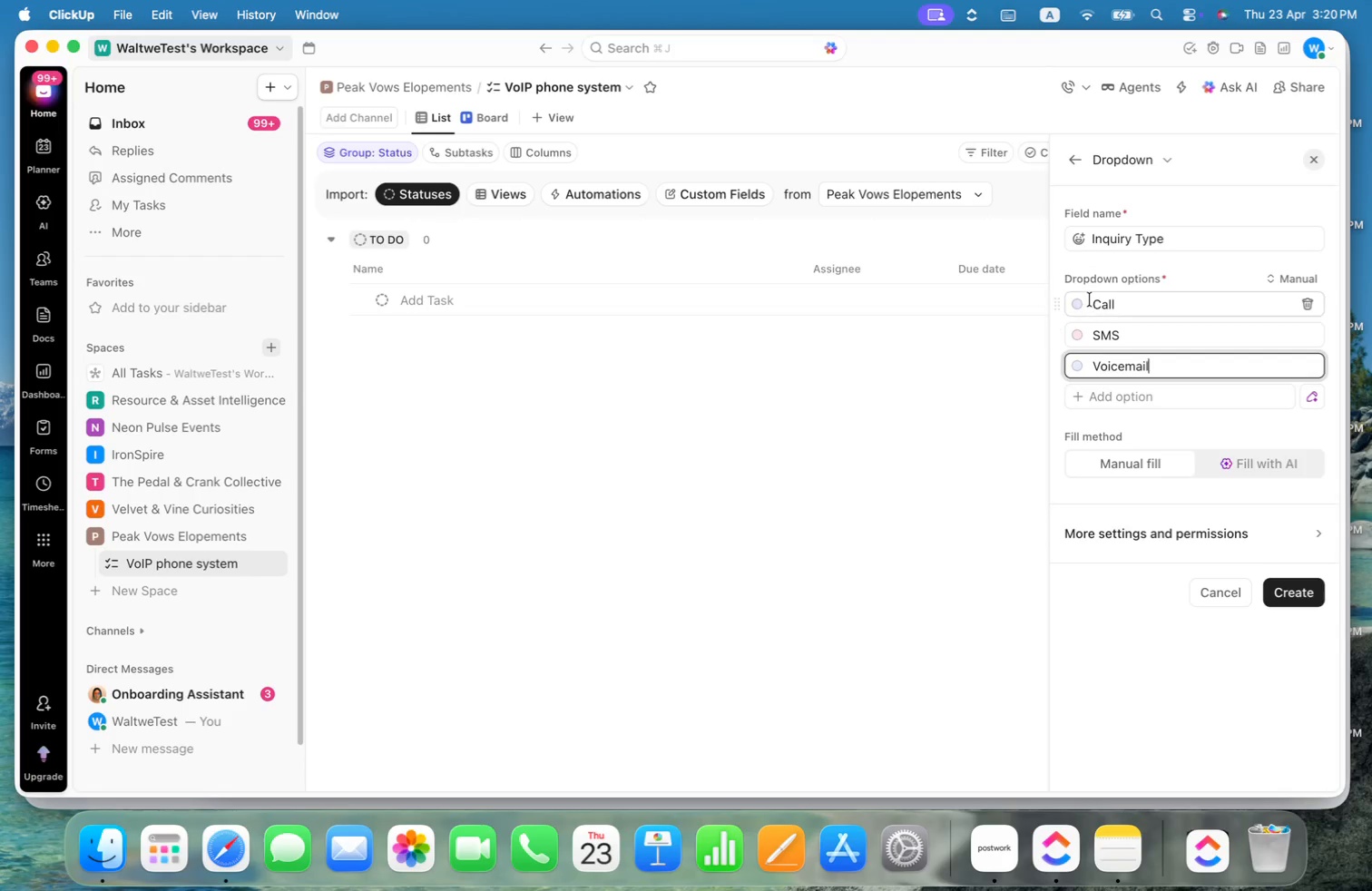 
left_click([1082, 305])
 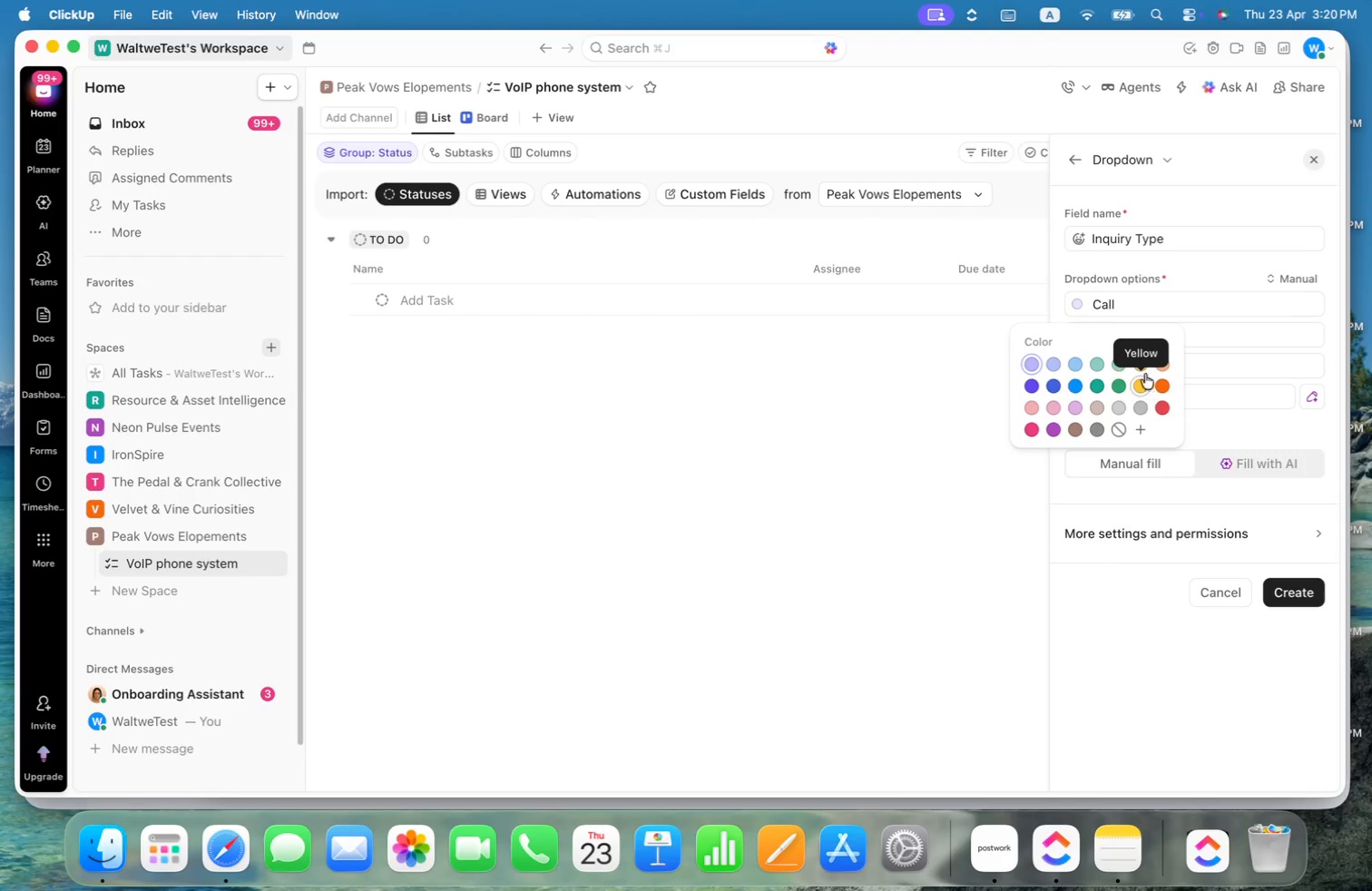 
left_click([1145, 367])
 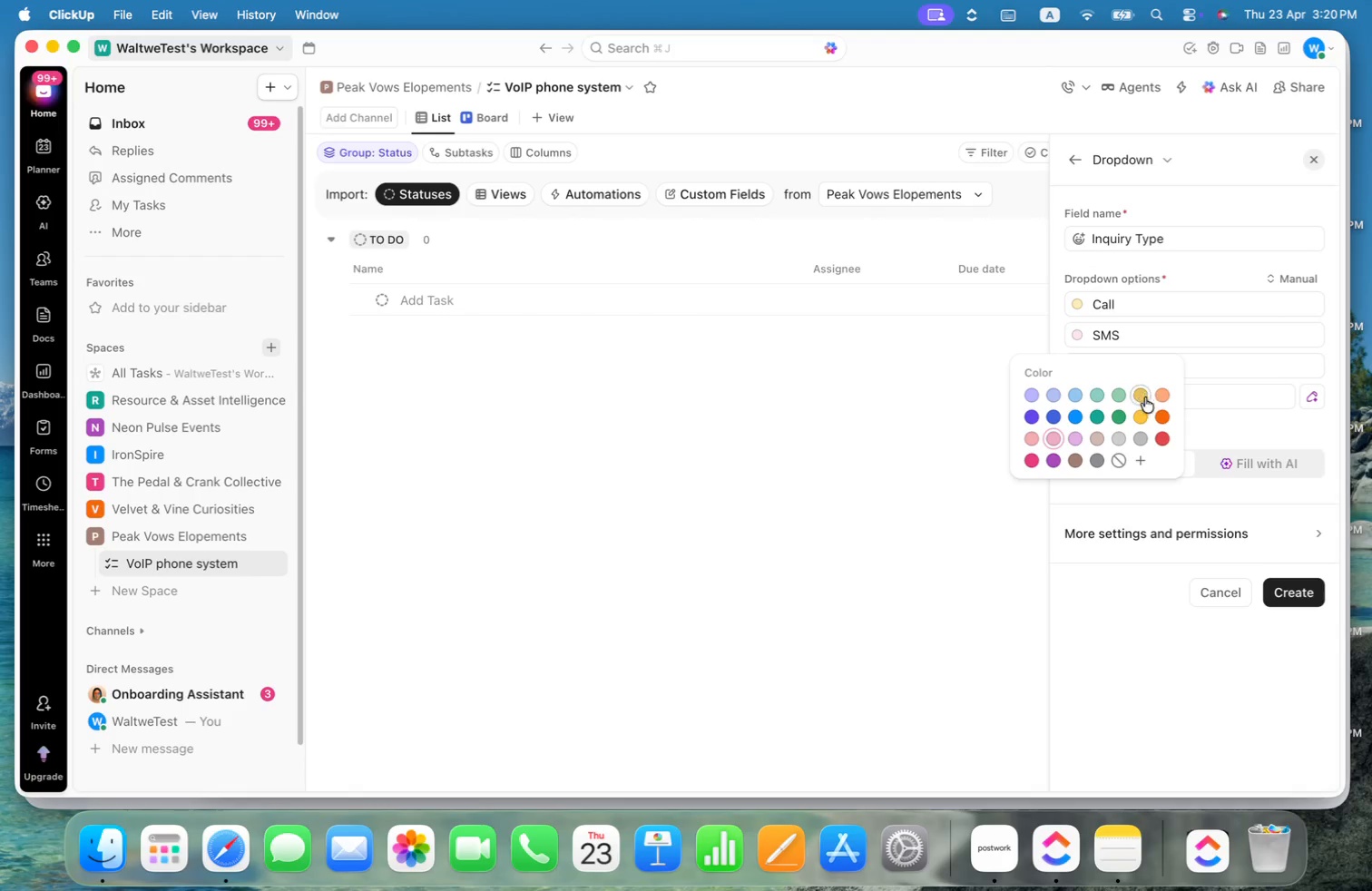 
left_click([1123, 397])
 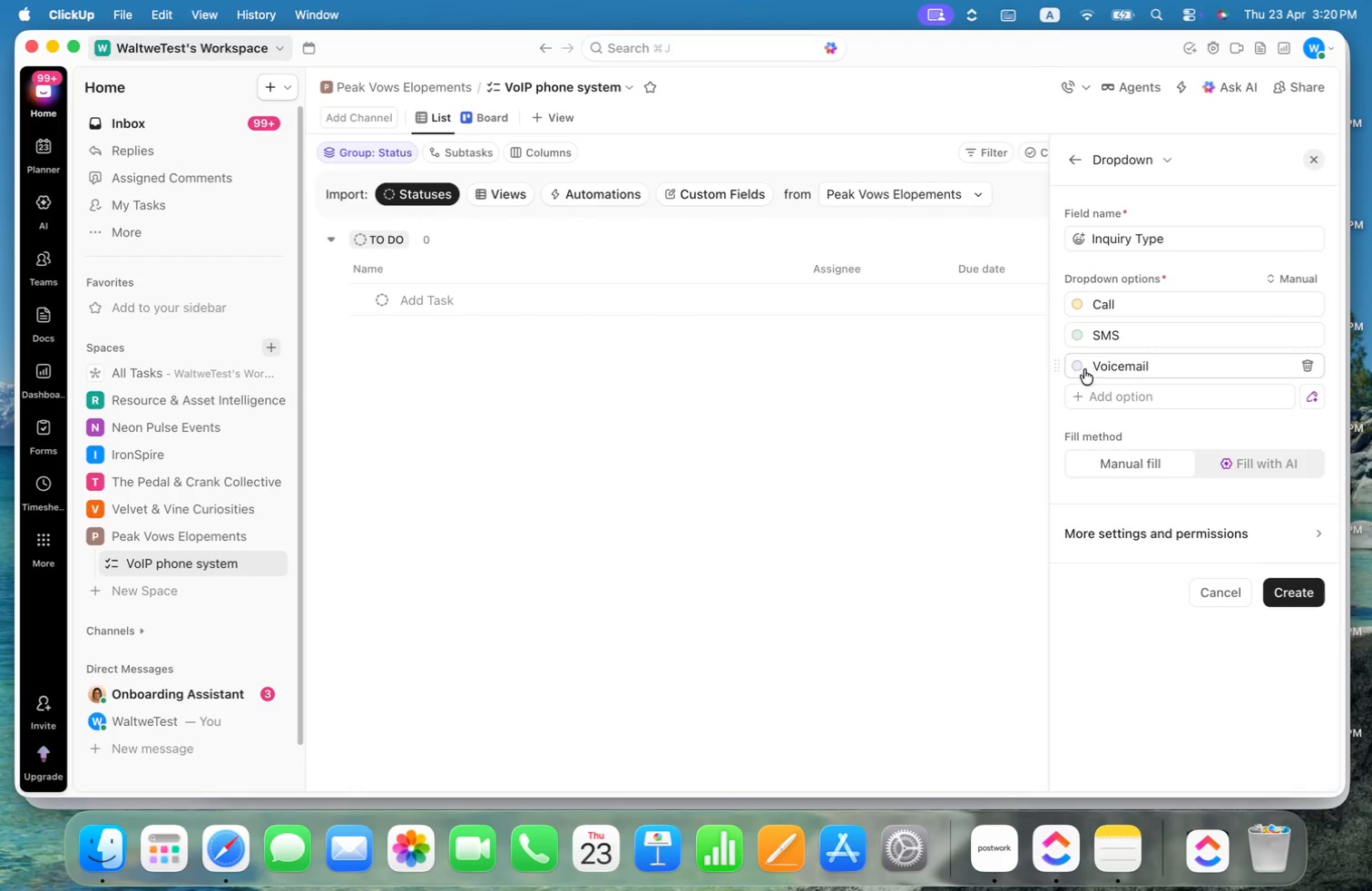 
left_click([1076, 367])
 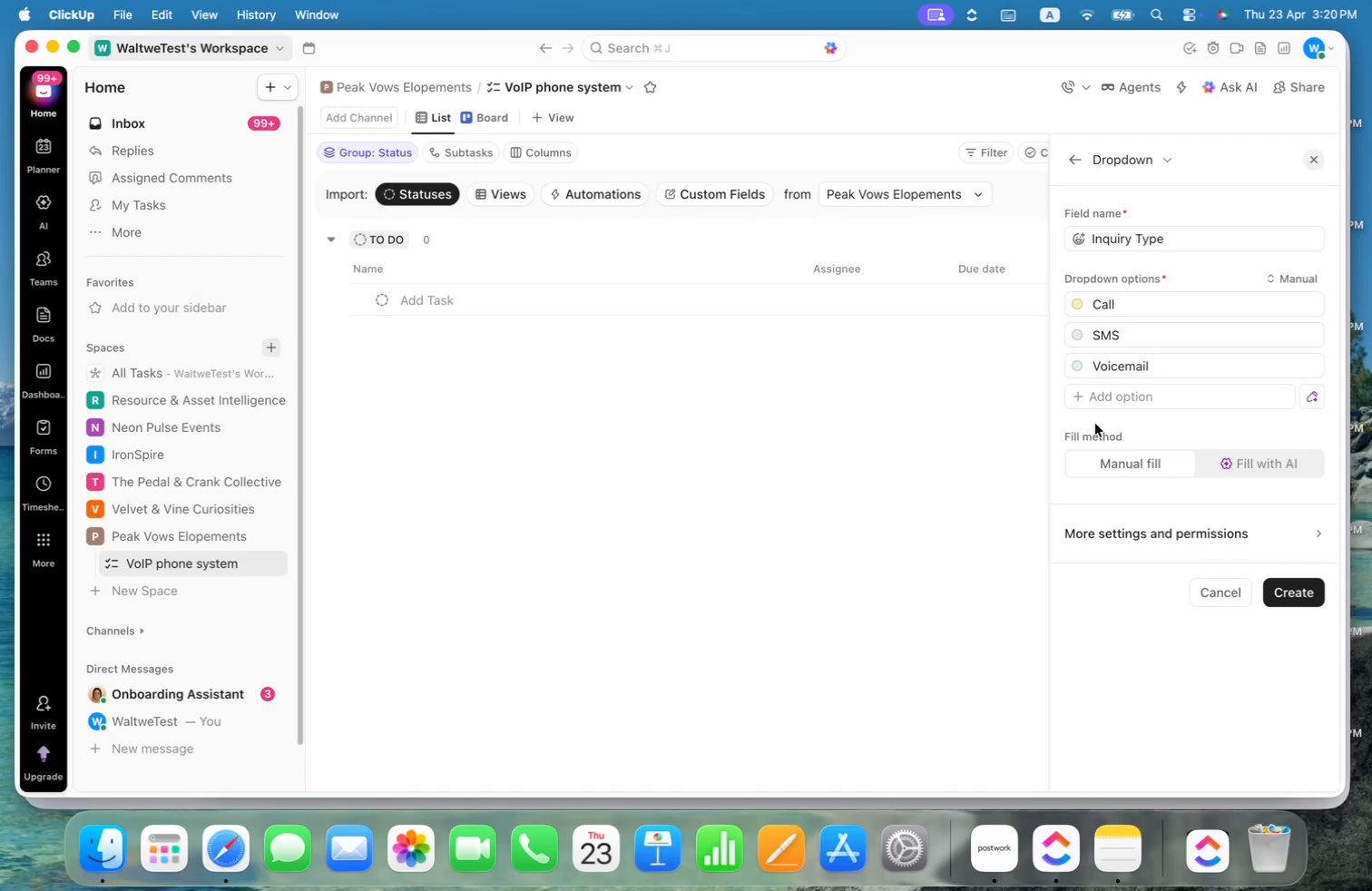 
left_click([1078, 365])
 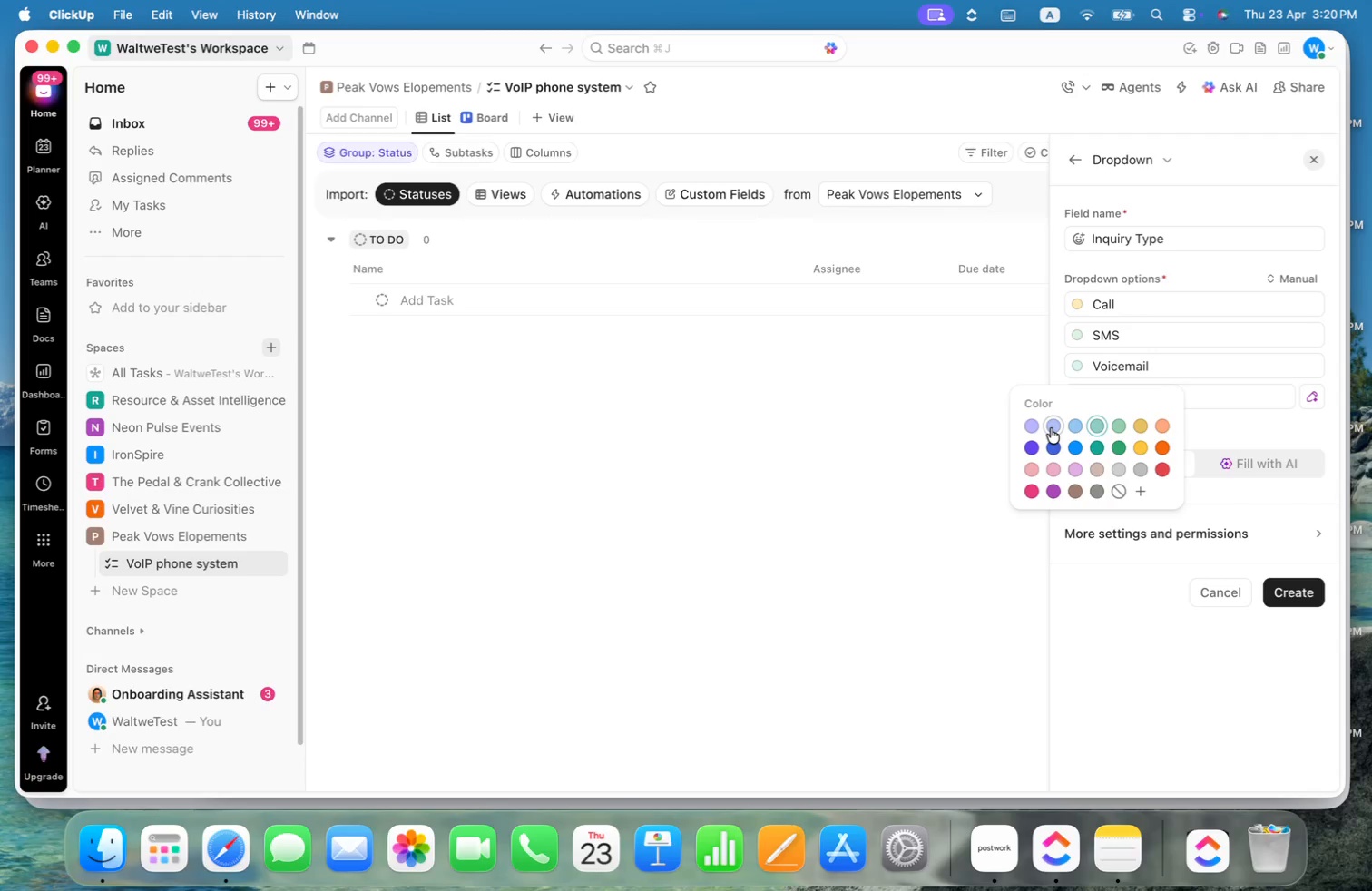 
left_click([1042, 426])
 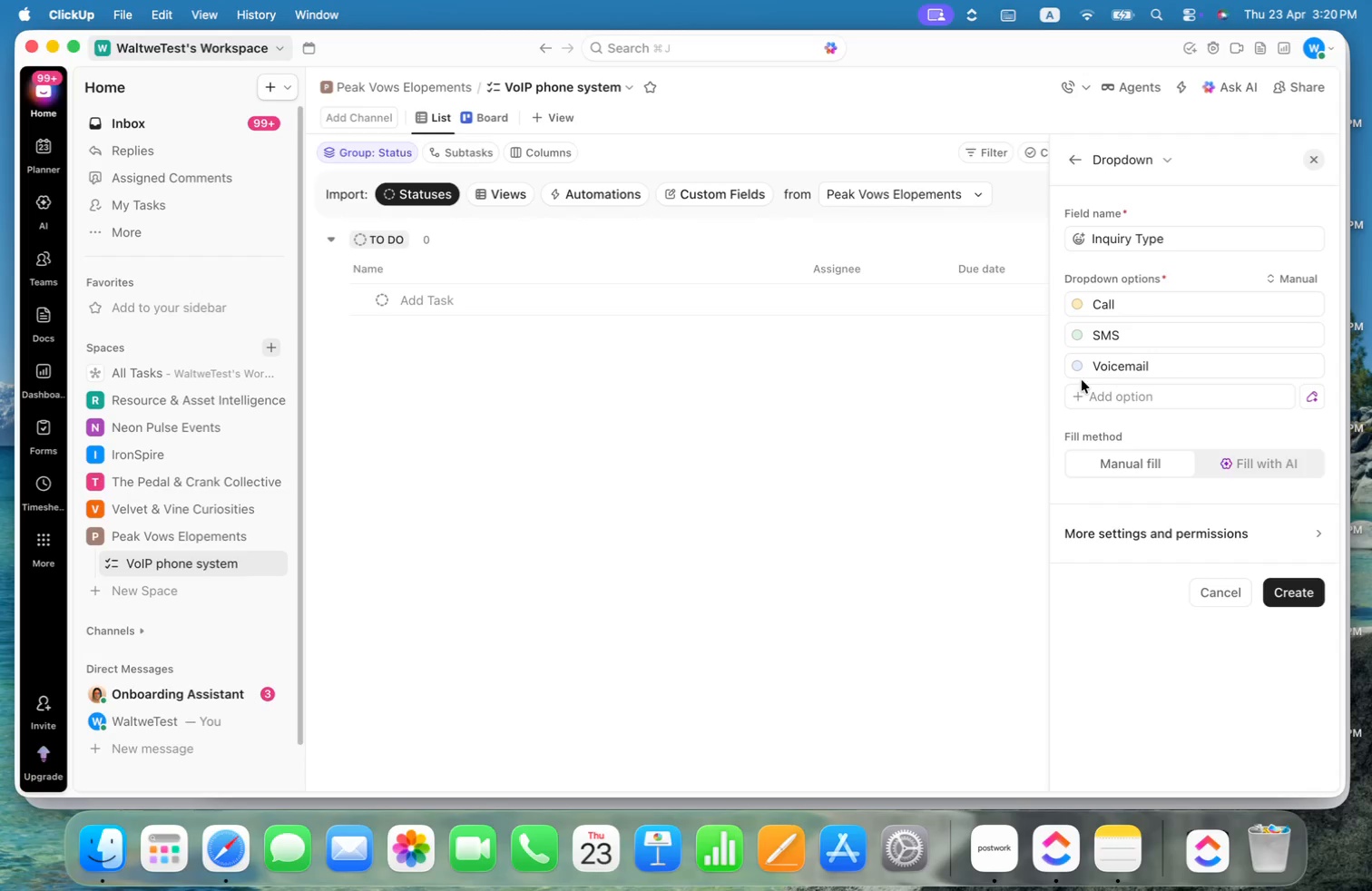 
left_click([1075, 364])
 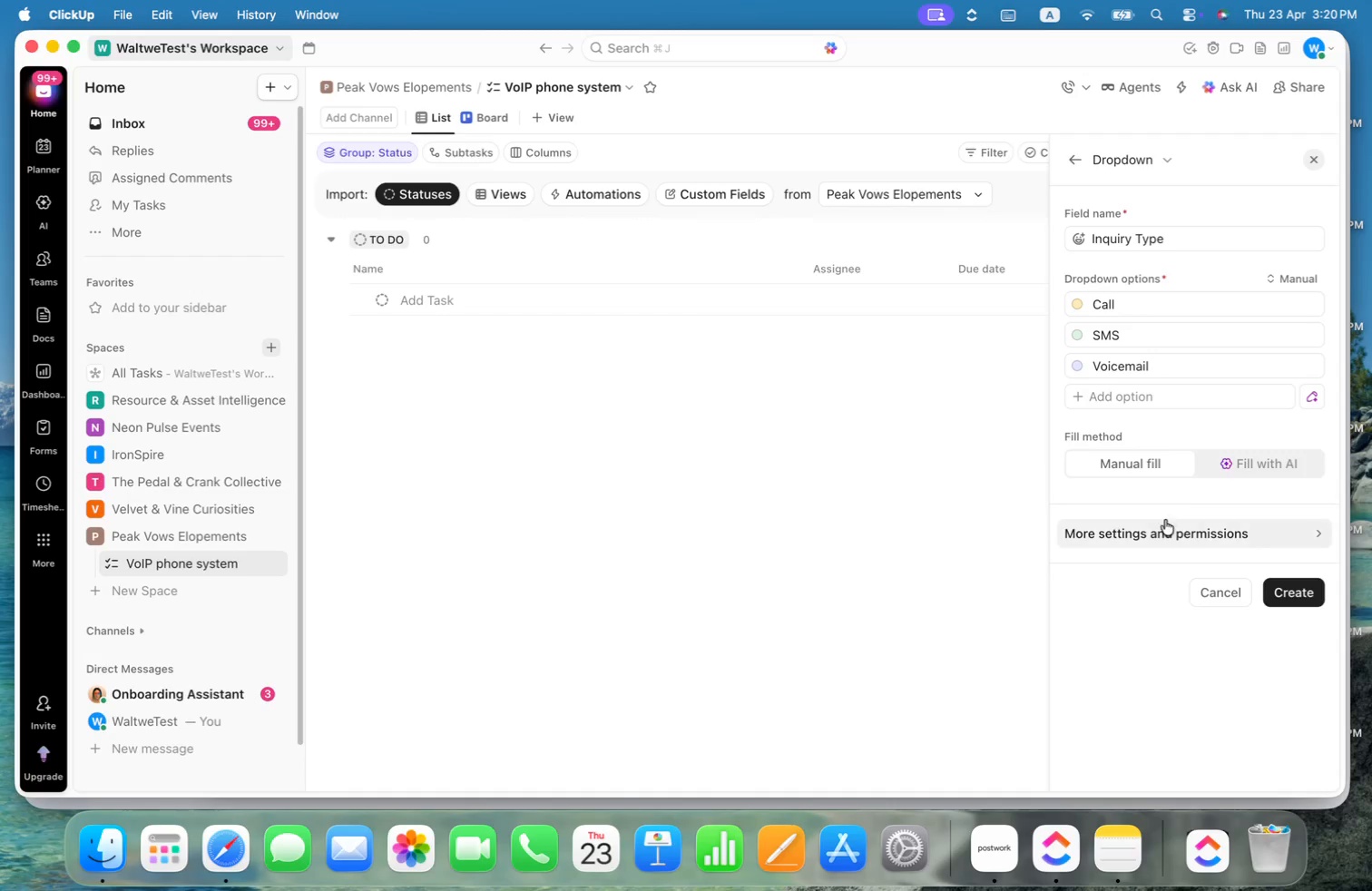 
left_click([1141, 622])
 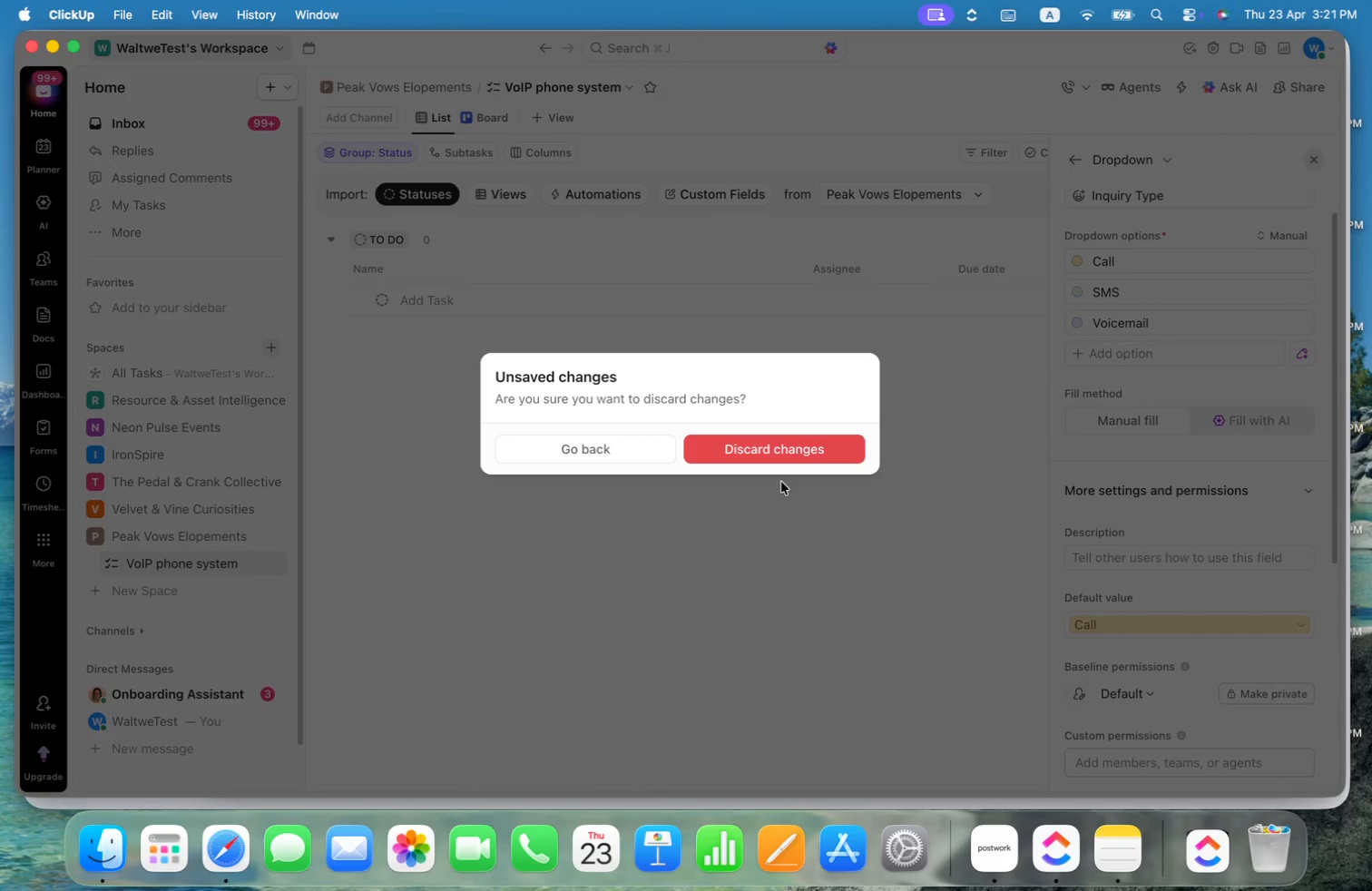 
scroll: coordinate [1253, 470], scroll_direction: down, amount: 33.0
 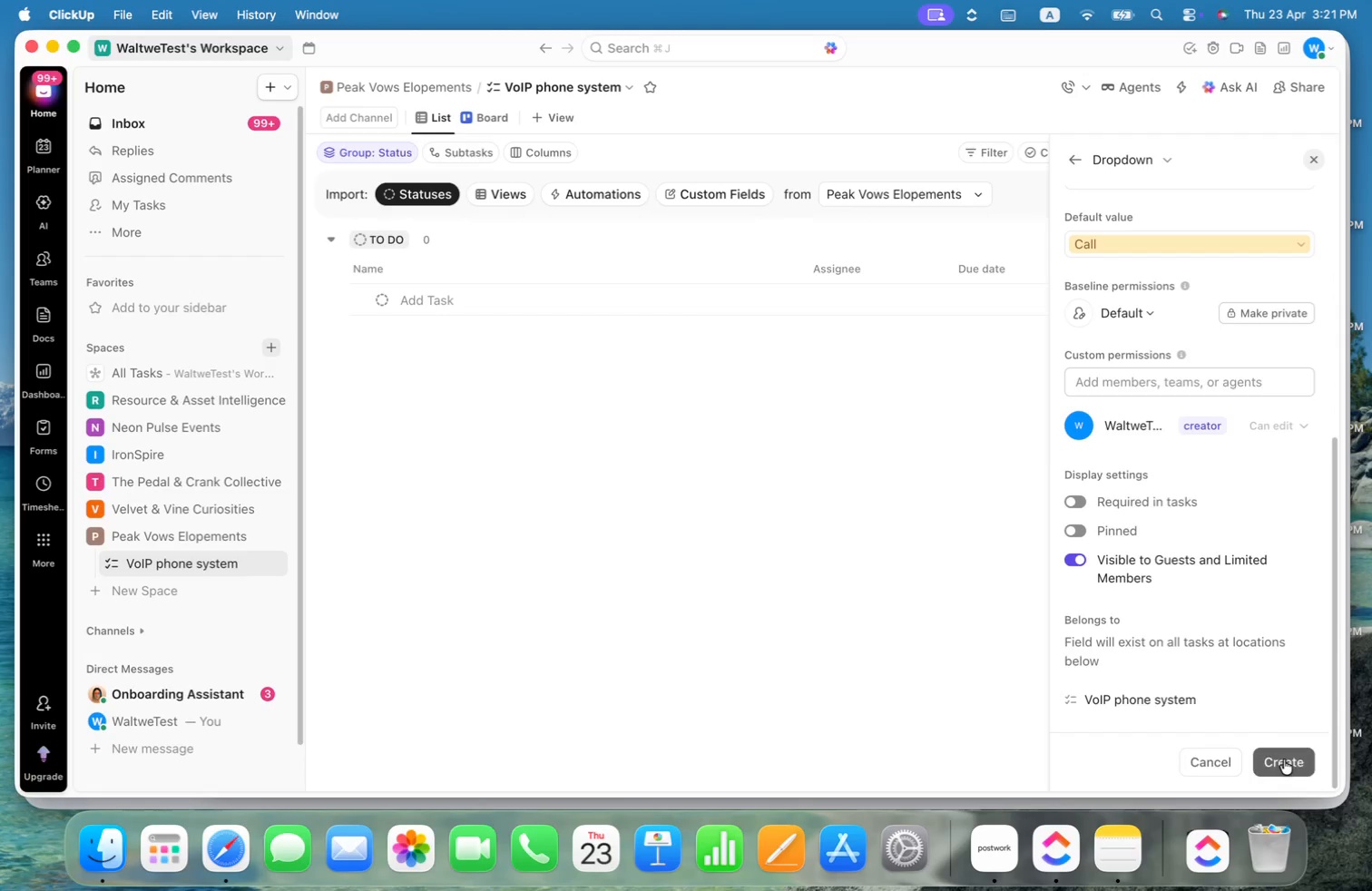 
key(Meta+CommandLeft)
 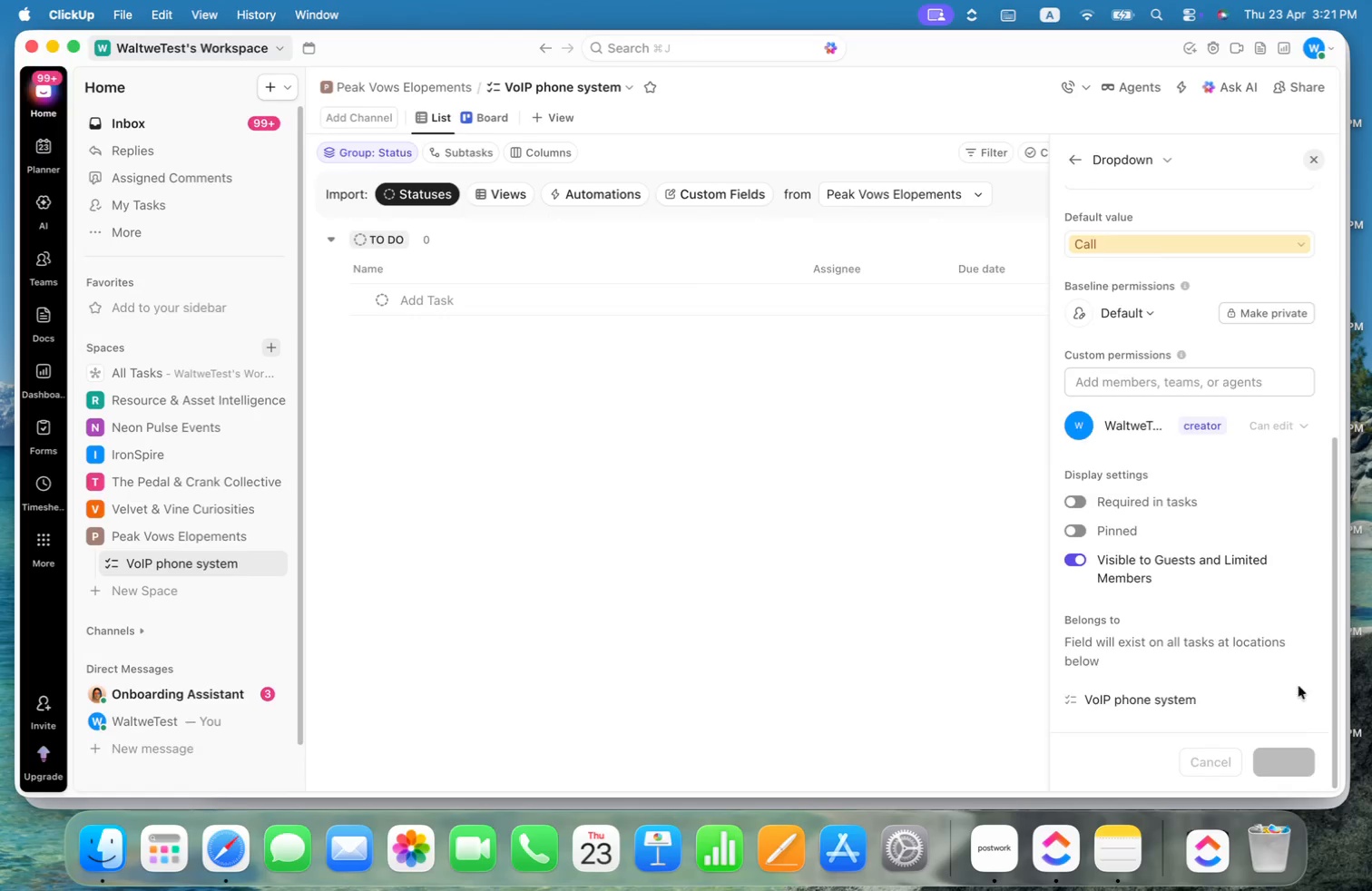 
key(Meta+Tab)